 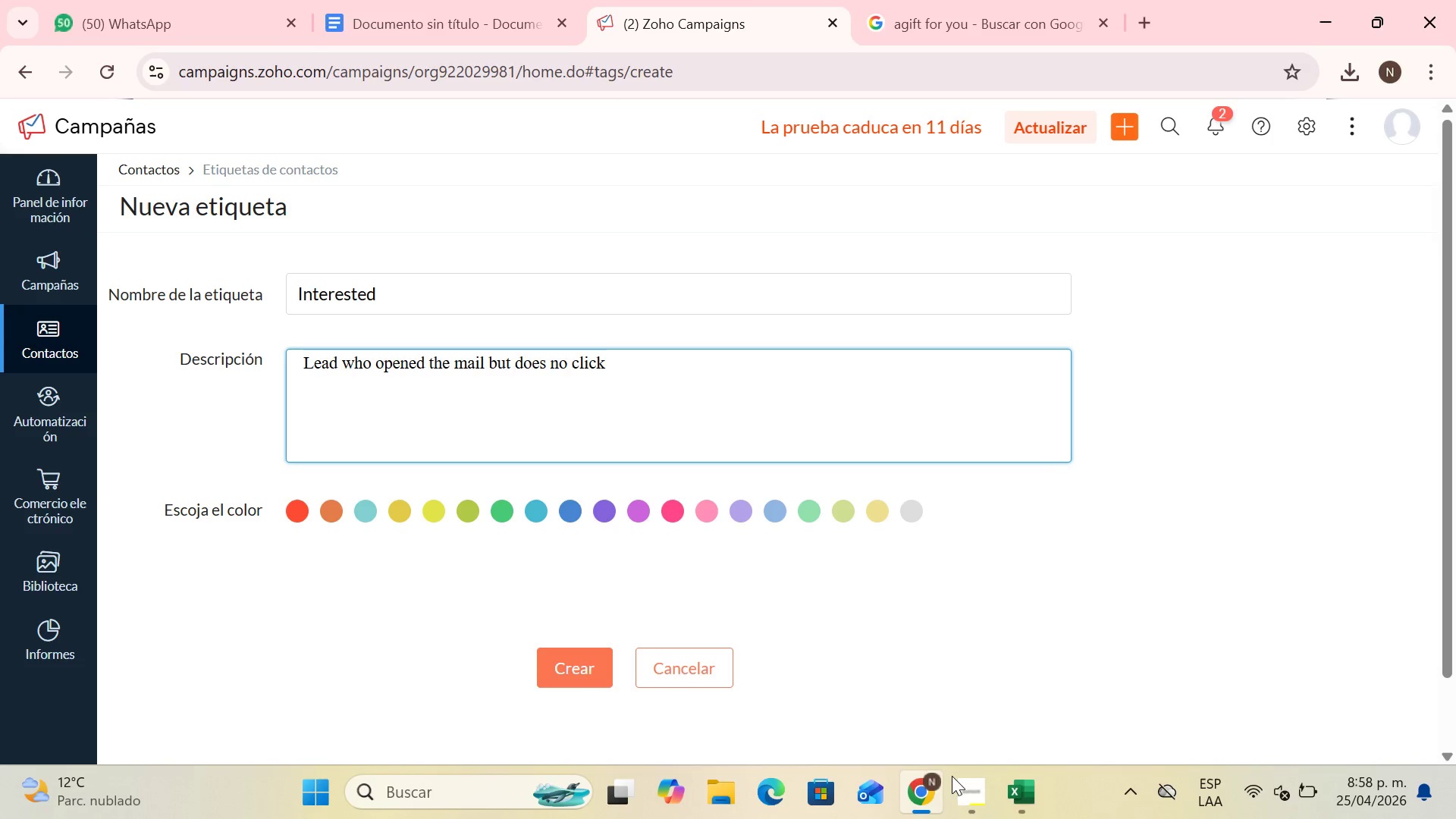 
key(Space)
 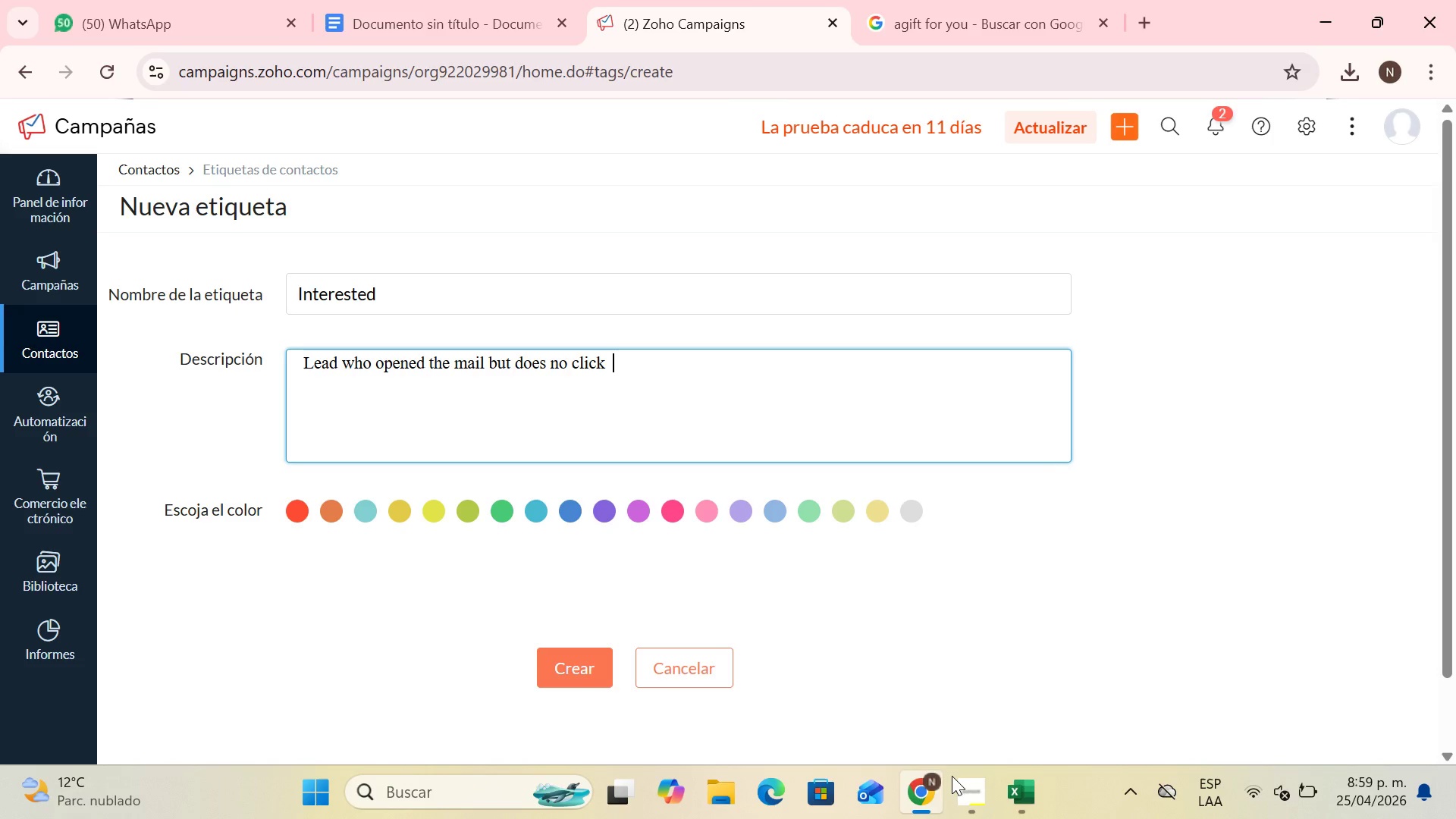 
key(ArrowLeft)
 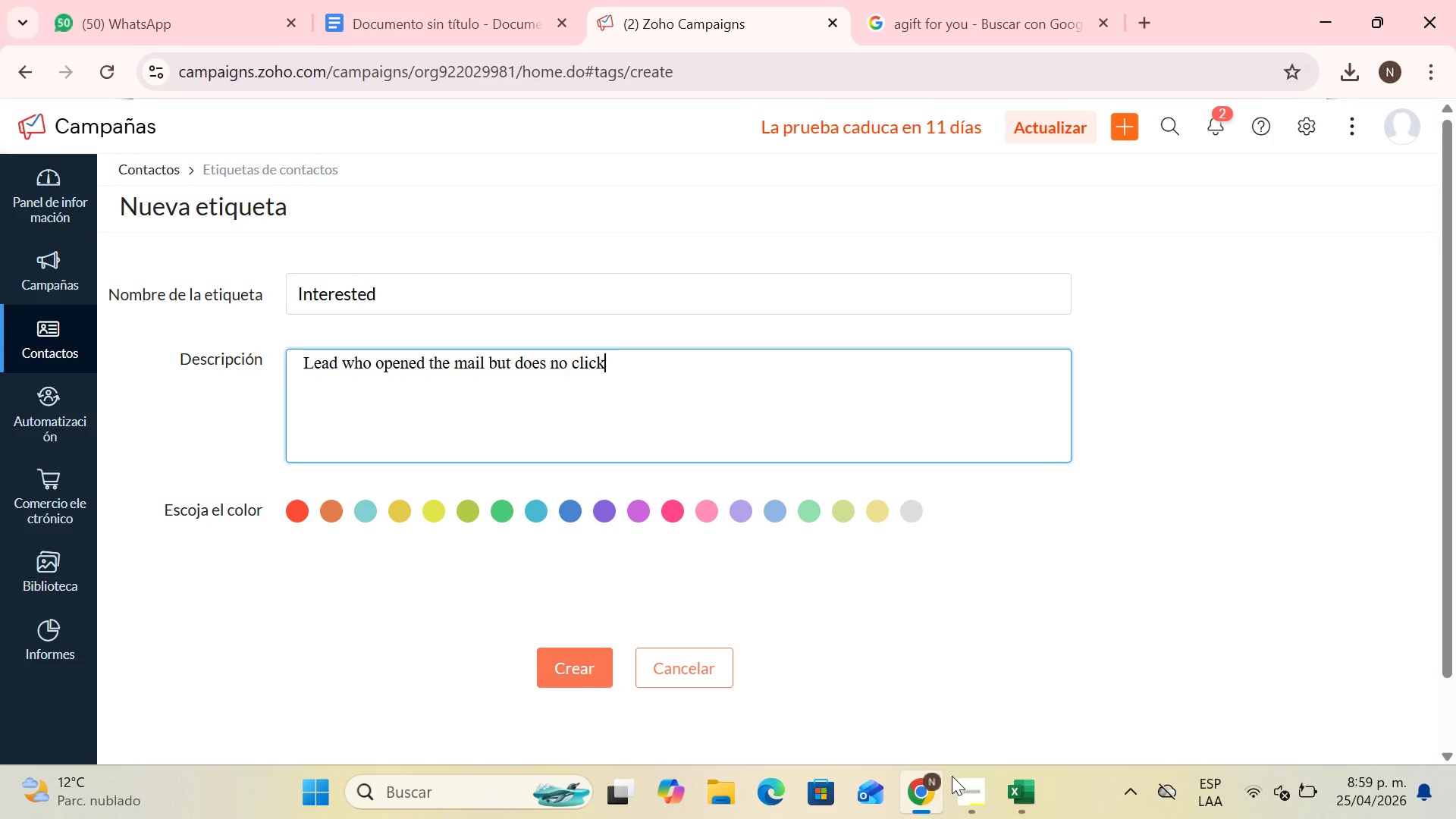 
key(ArrowLeft)
 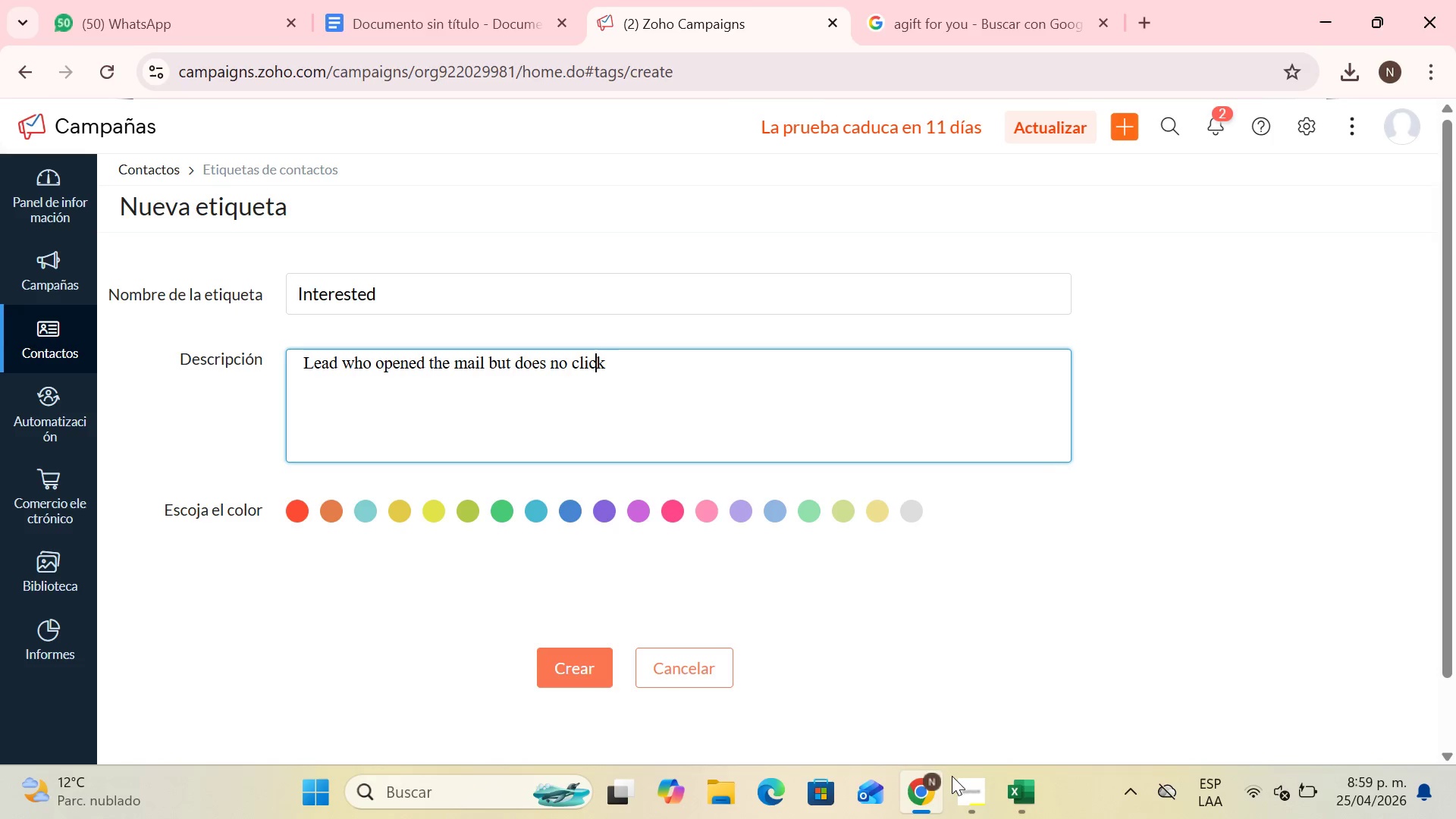 
key(ArrowLeft)
 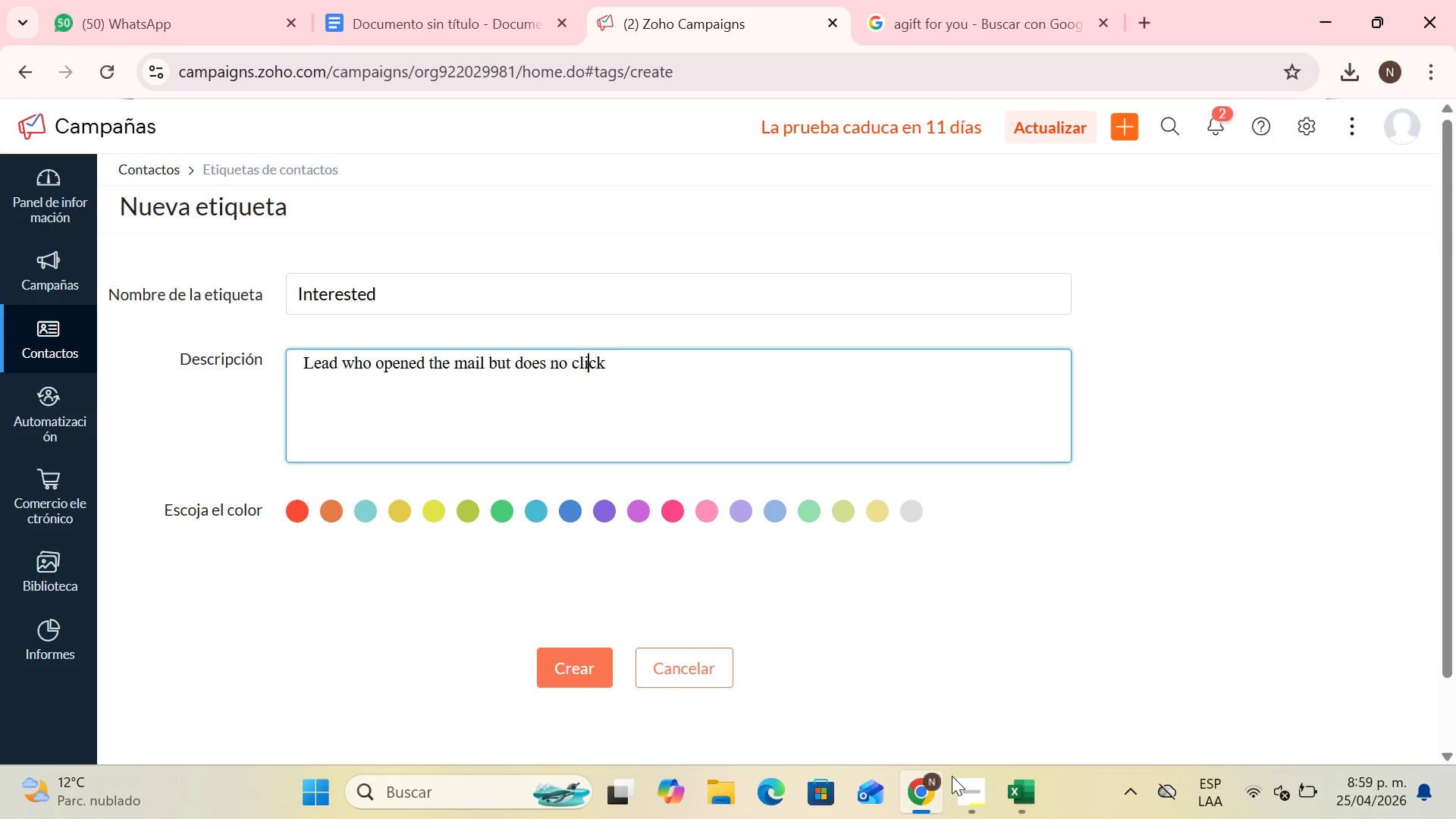 
key(ArrowLeft)
 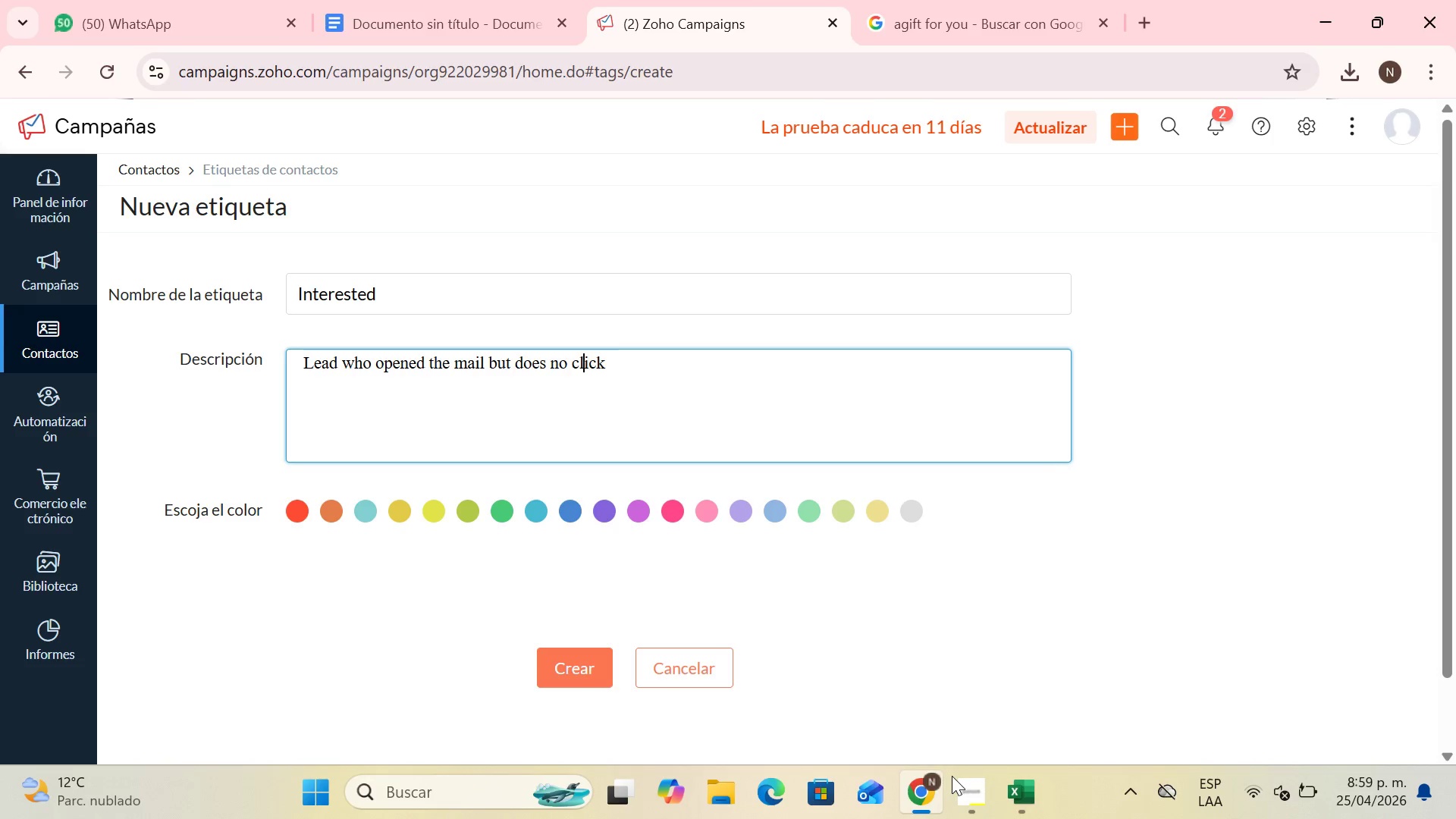 
key(ArrowLeft)
 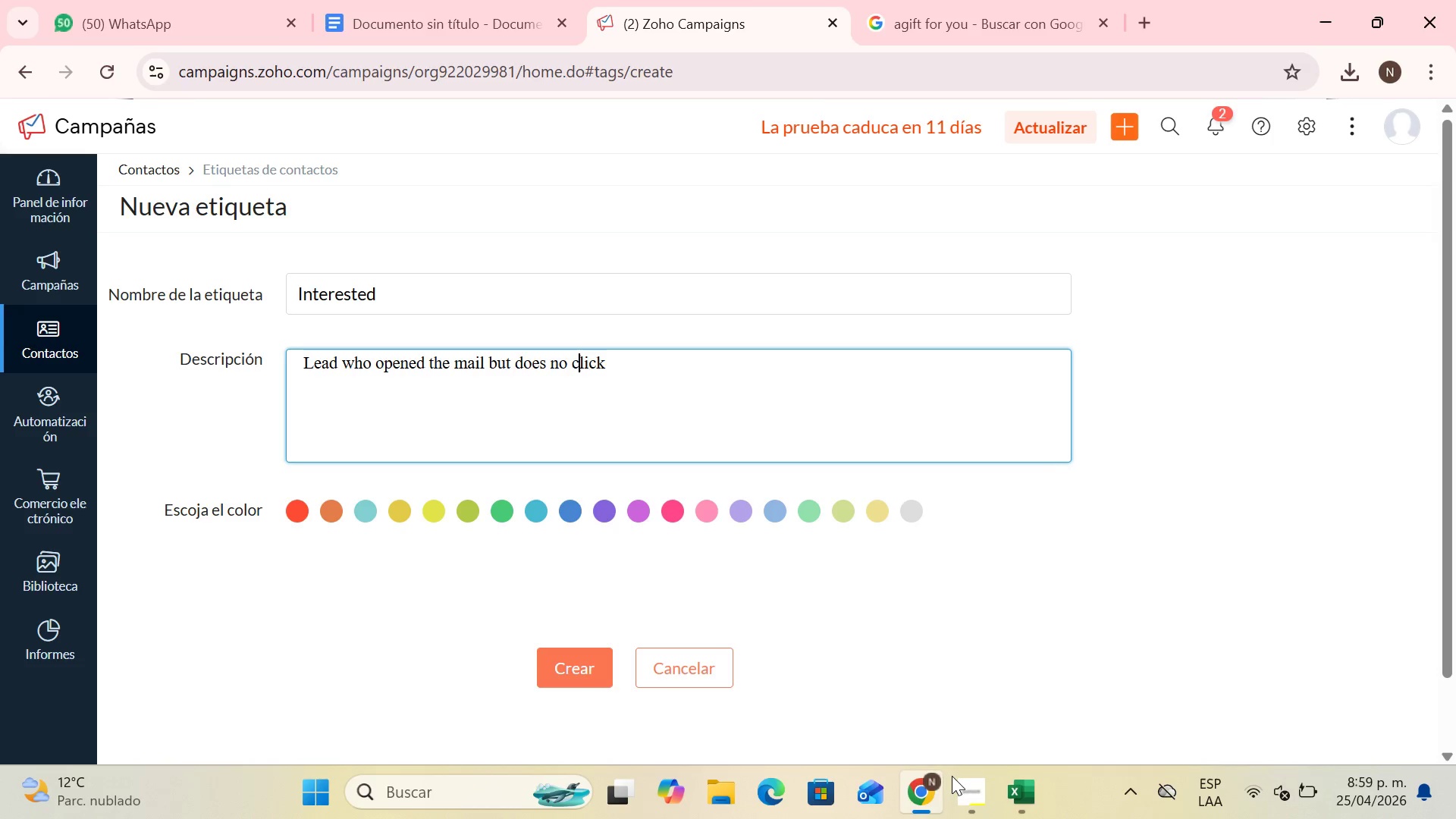 
key(ArrowLeft)
 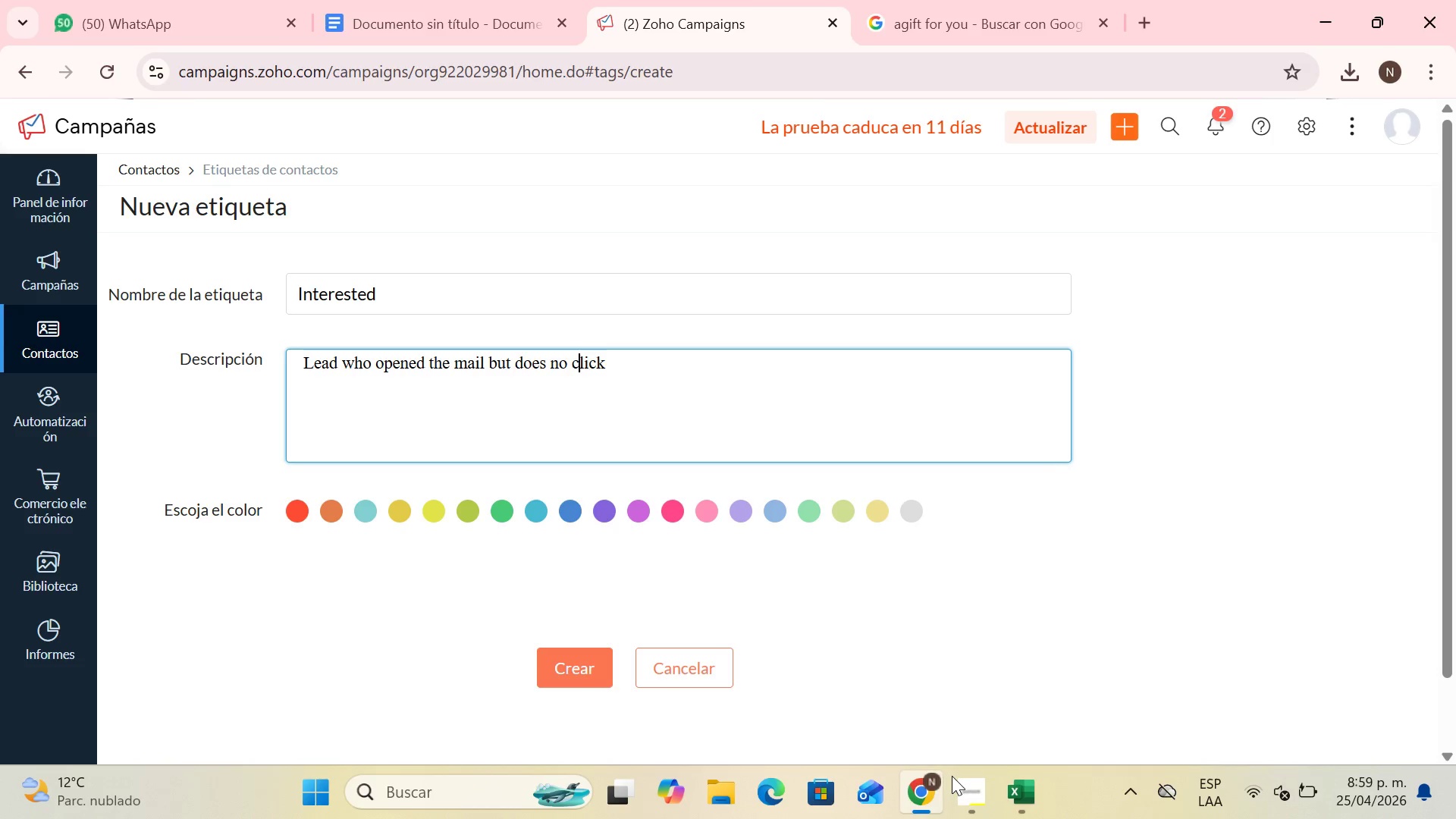 
key(ArrowLeft)
 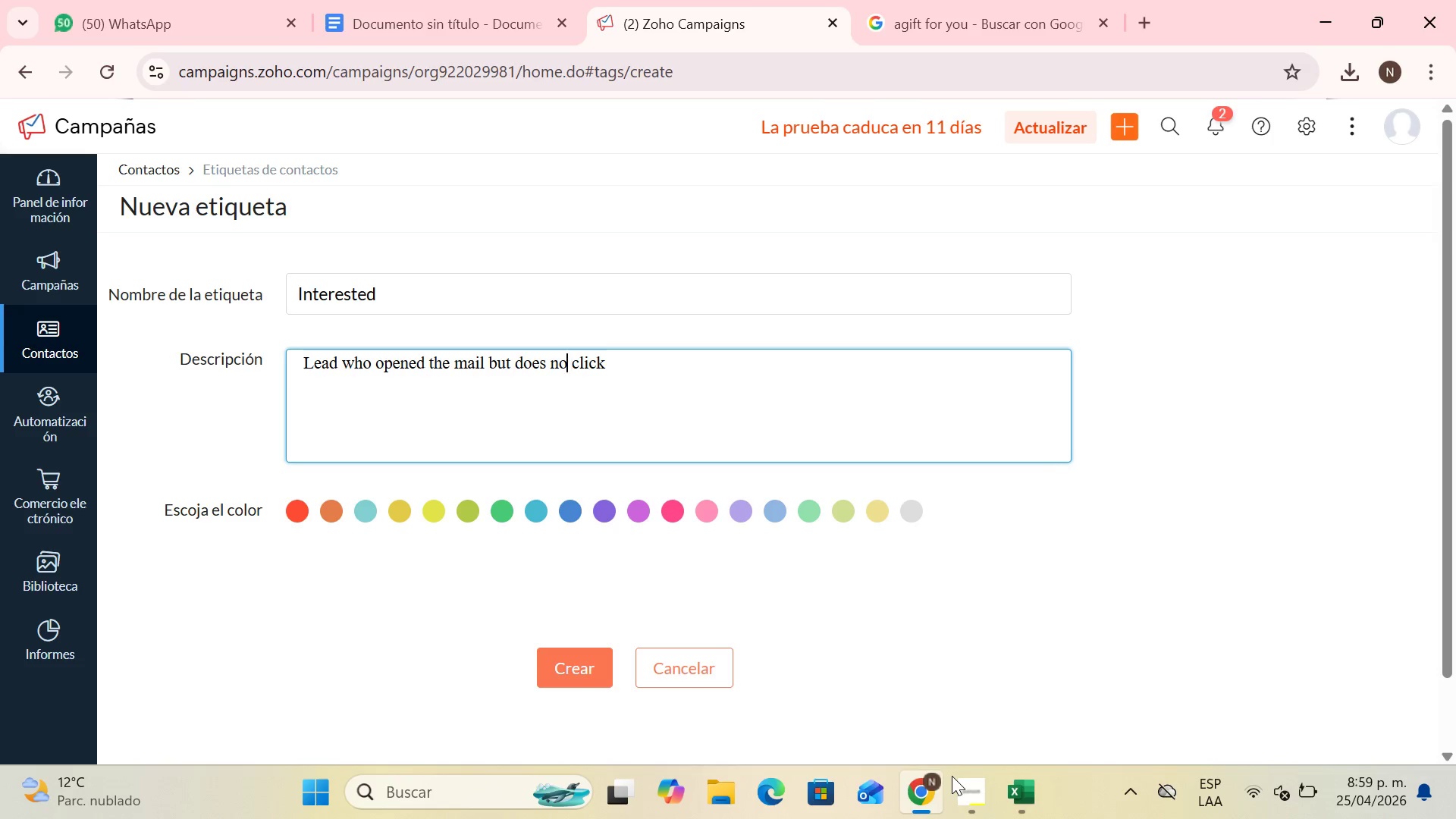 
key(ArrowLeft)
 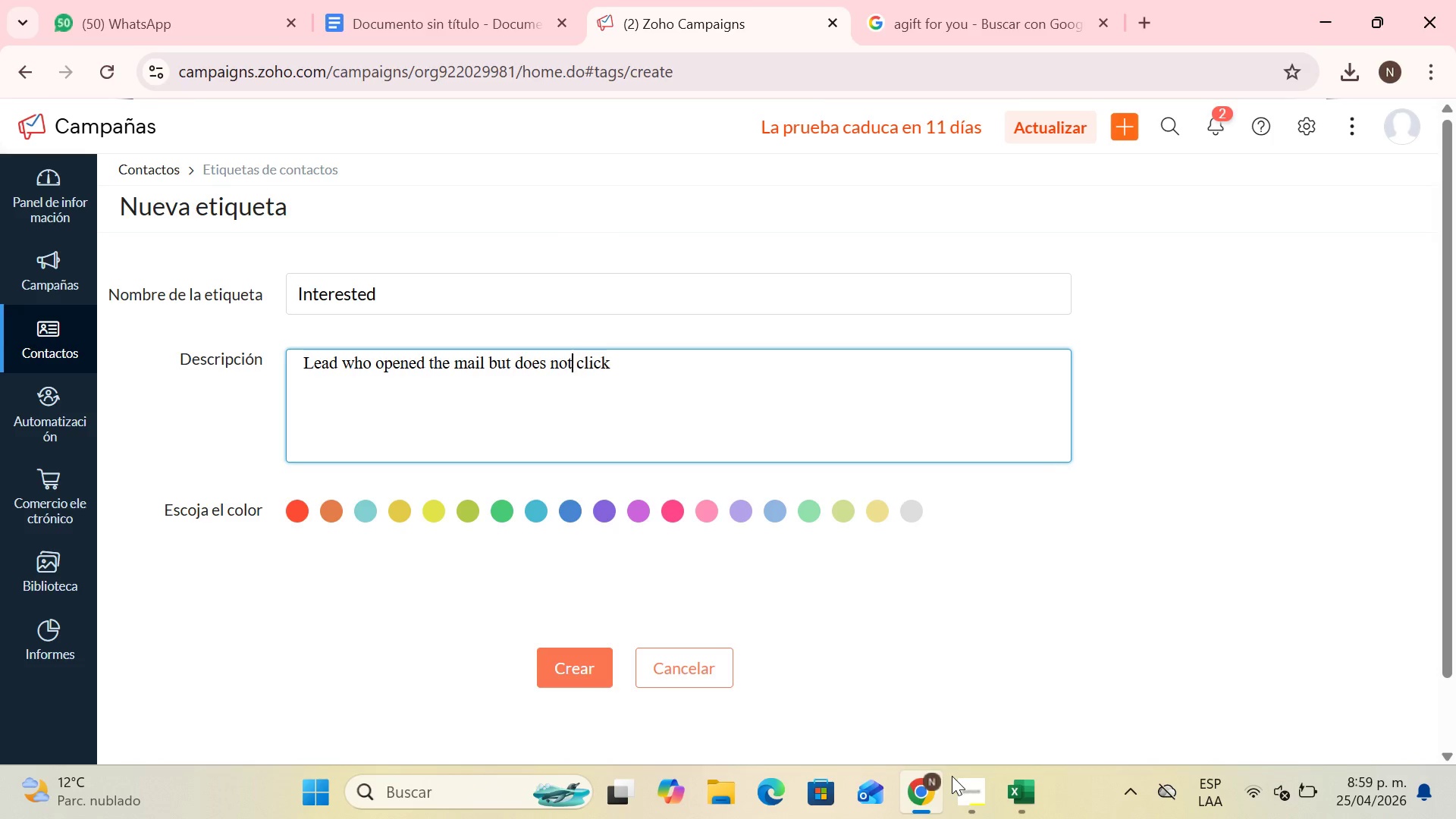 
key(T)
 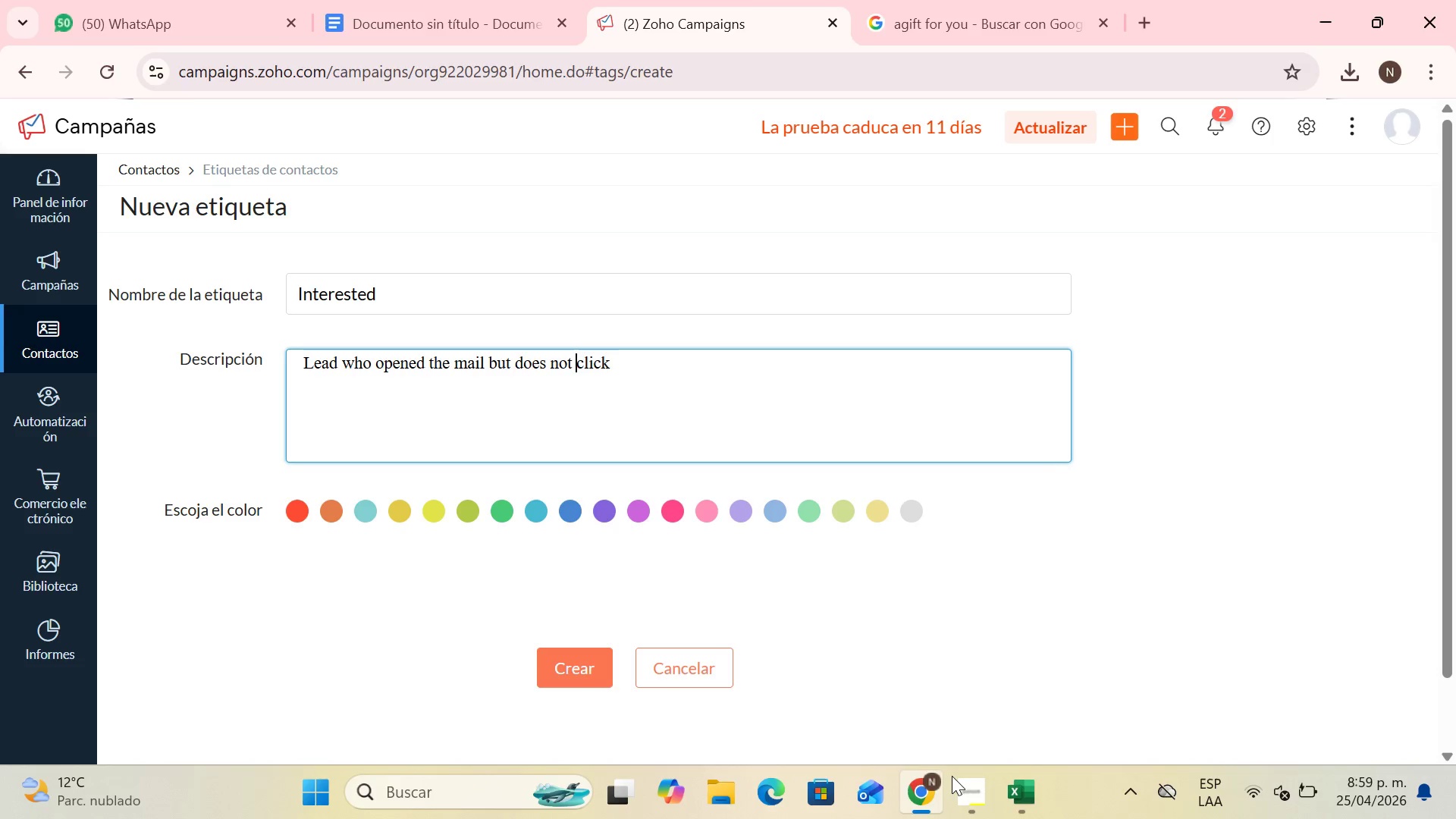 
key(ArrowRight)
 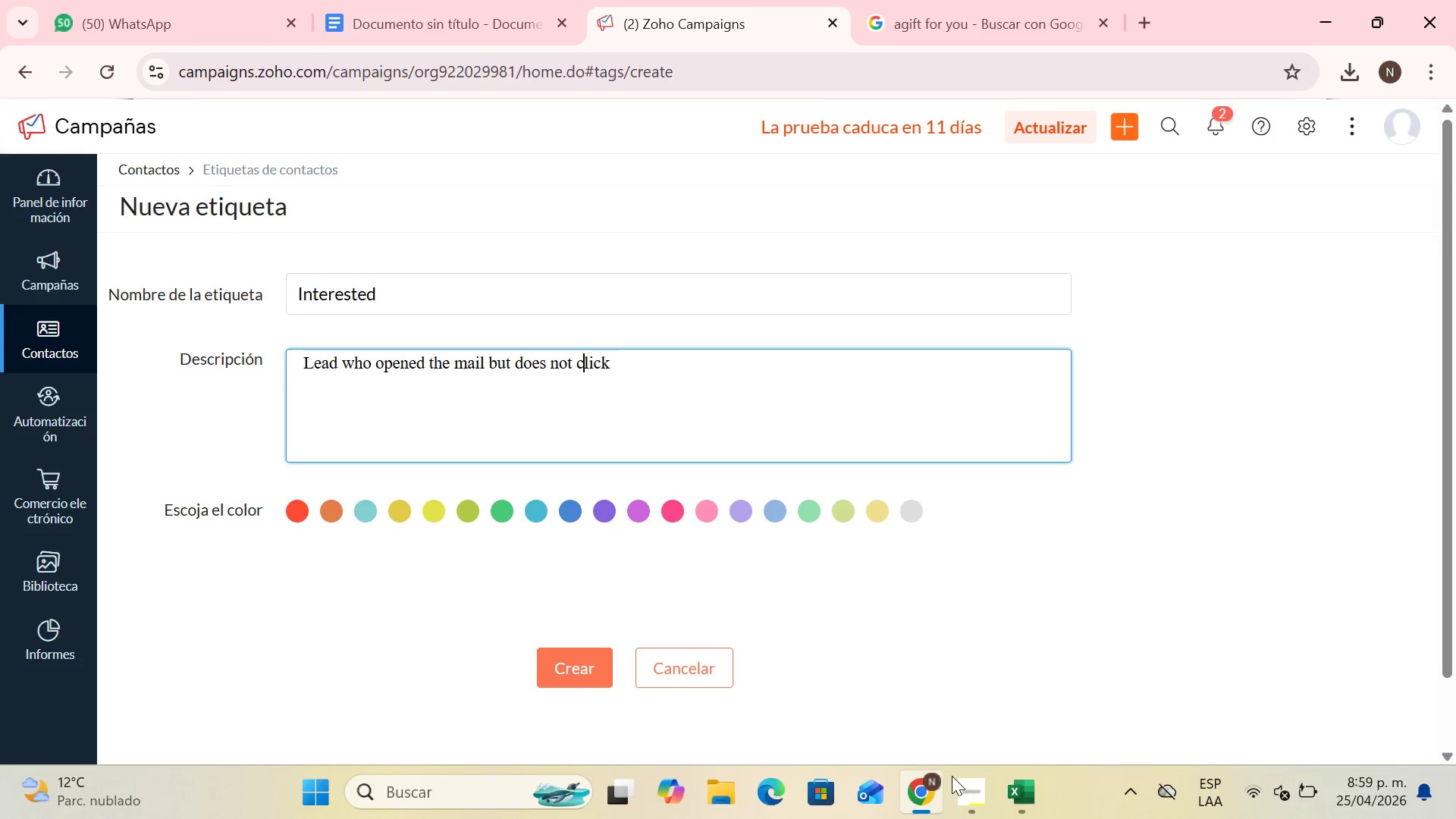 
key(ArrowRight)
 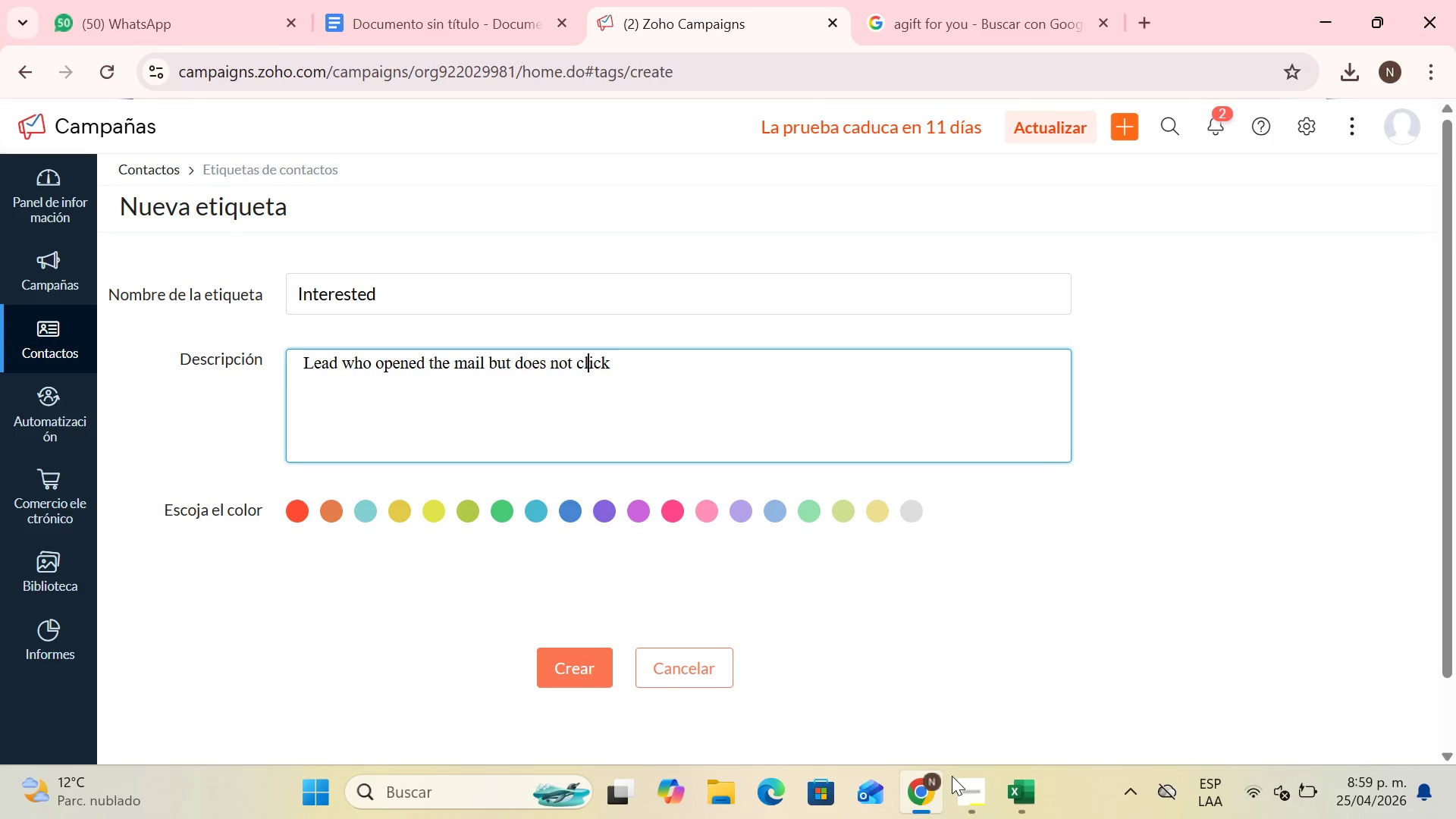 
key(ArrowRight)
 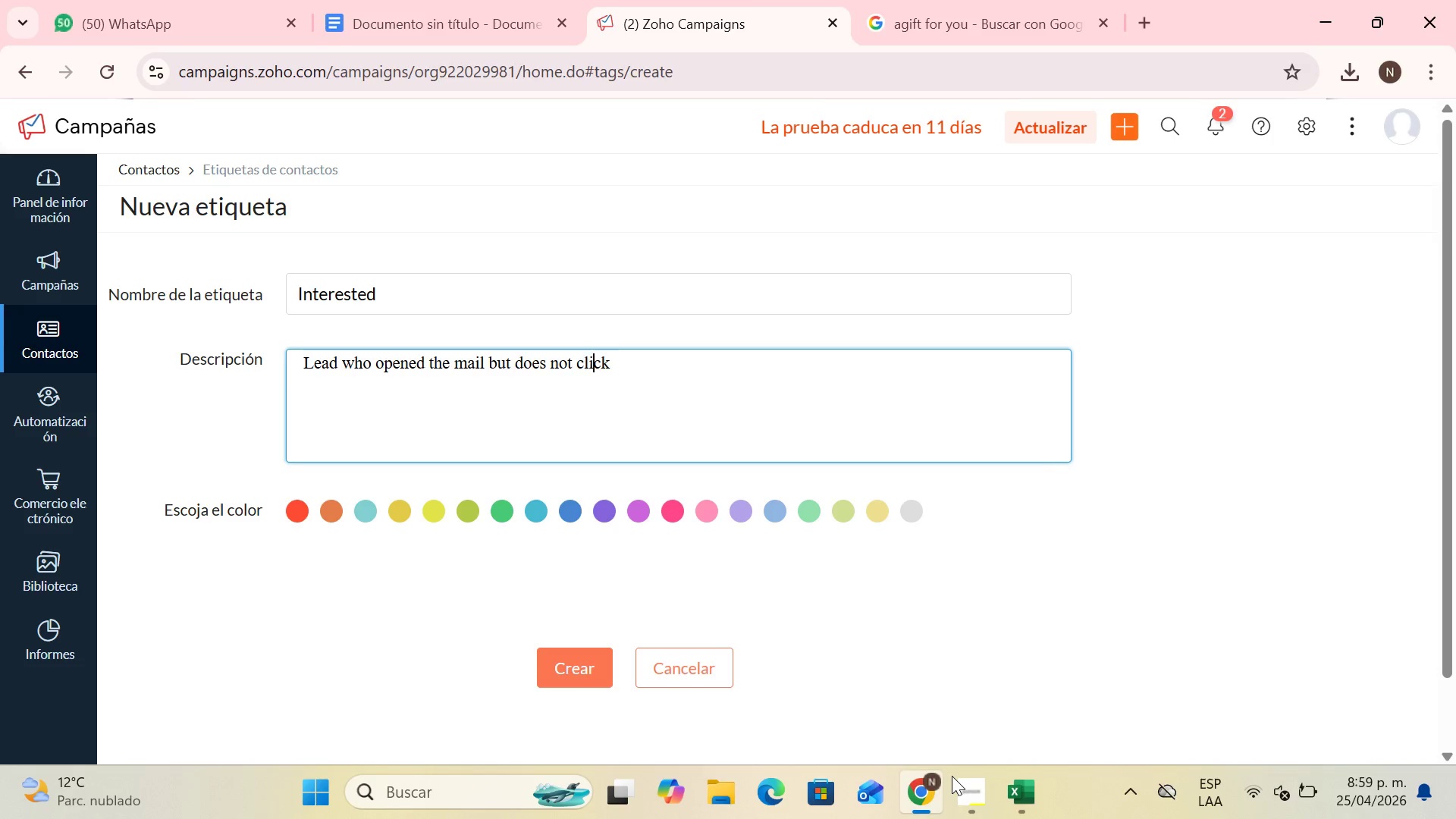 
key(ArrowRight)
 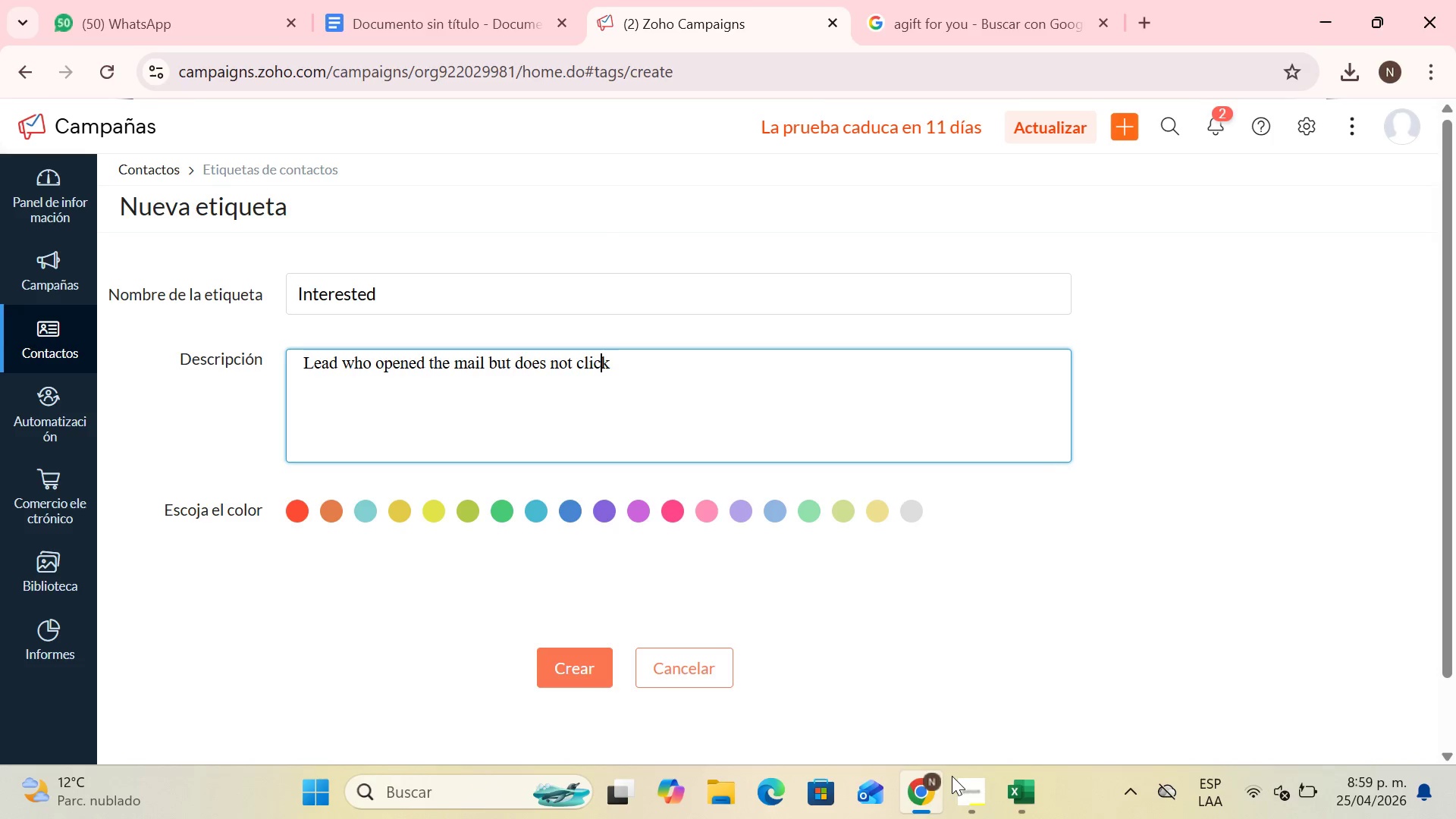 
key(ArrowRight)
 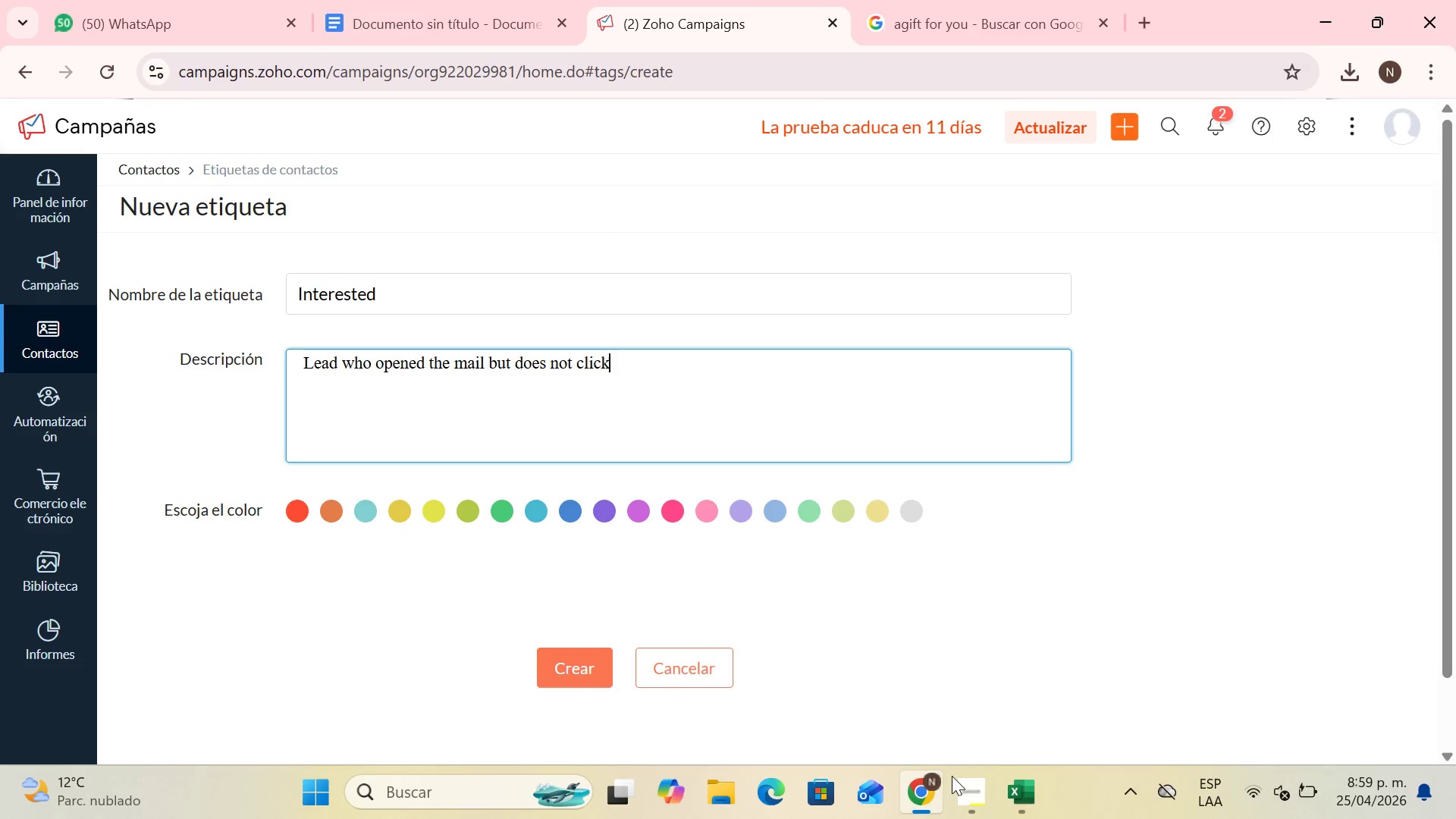 
key(ArrowRight)
 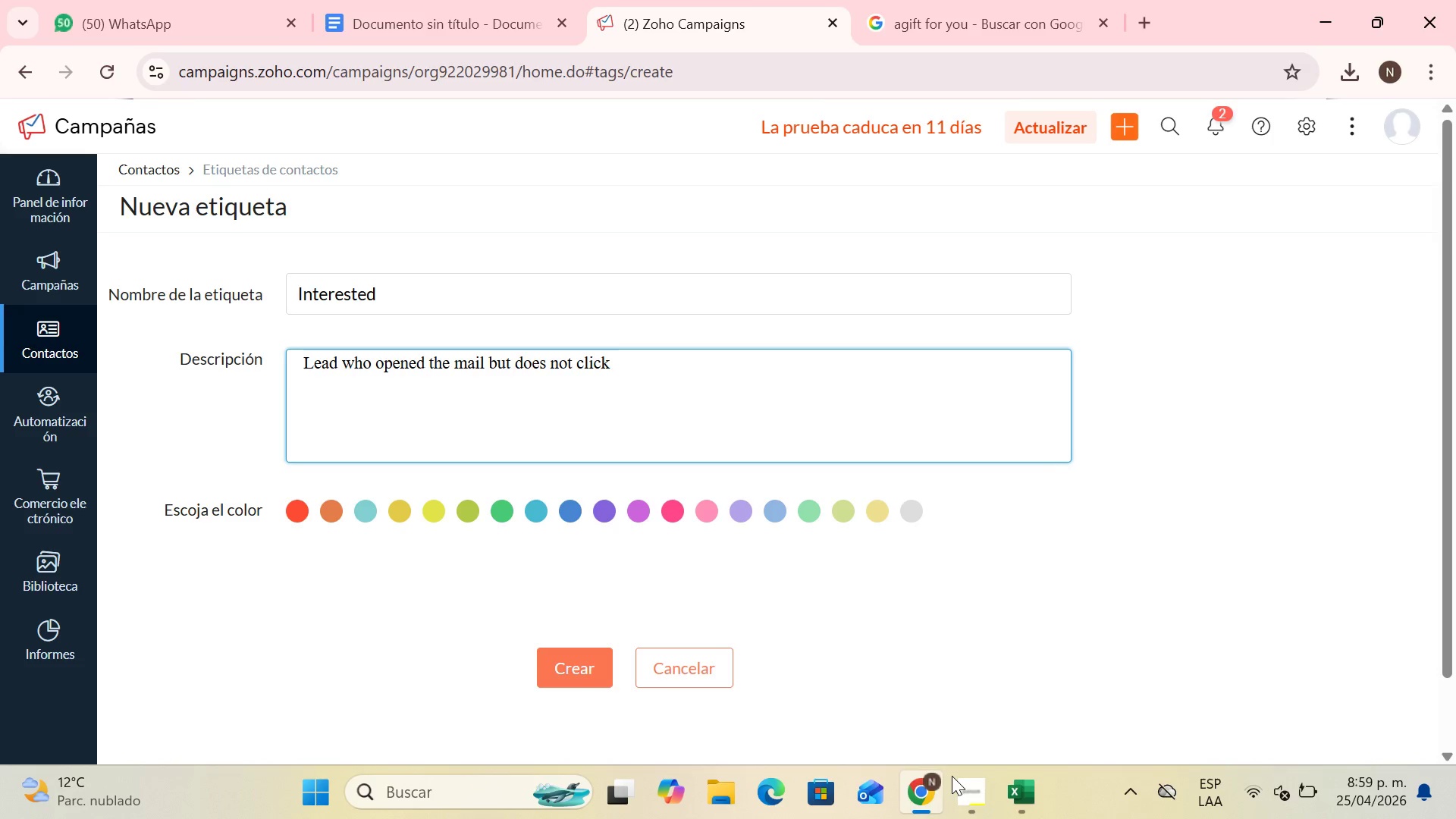 
type( anywhere in the nail)
key(Backspace)
key(Backspace)
key(Backspace)
key(Backspace)
type(a)
key(Backspace)
type(mail)
 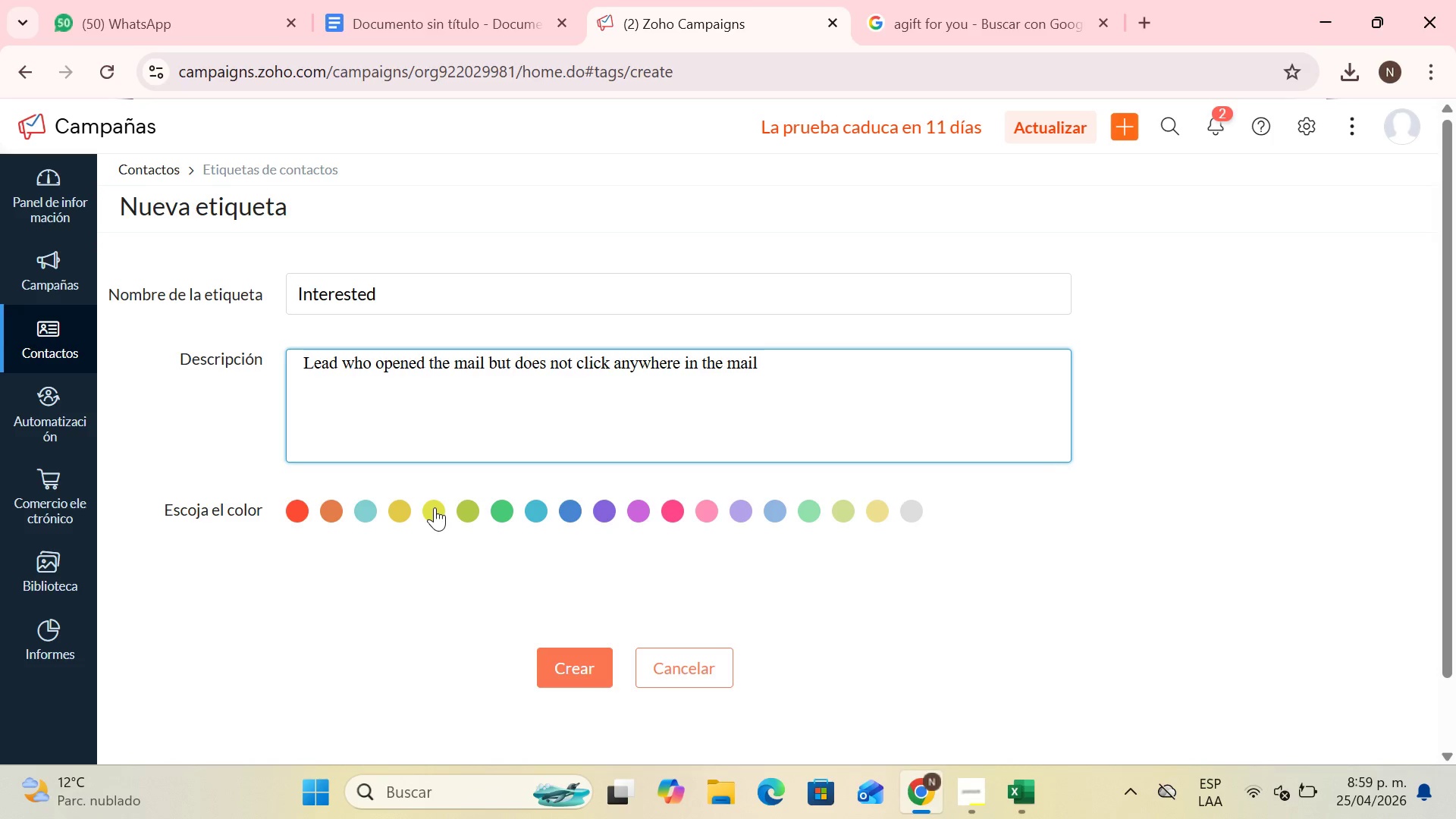 
wait(6.88)
 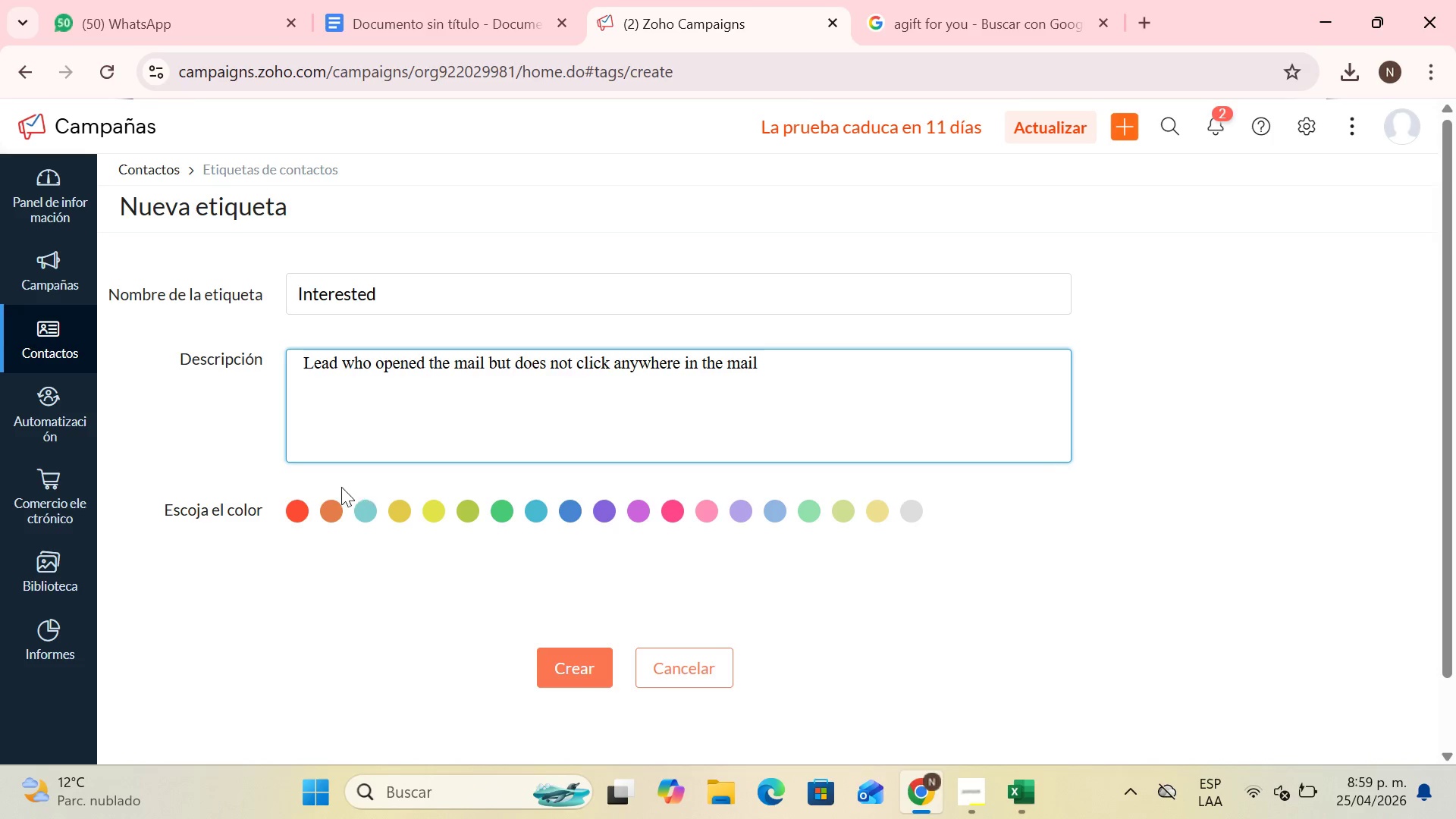 
left_click([591, 666])
 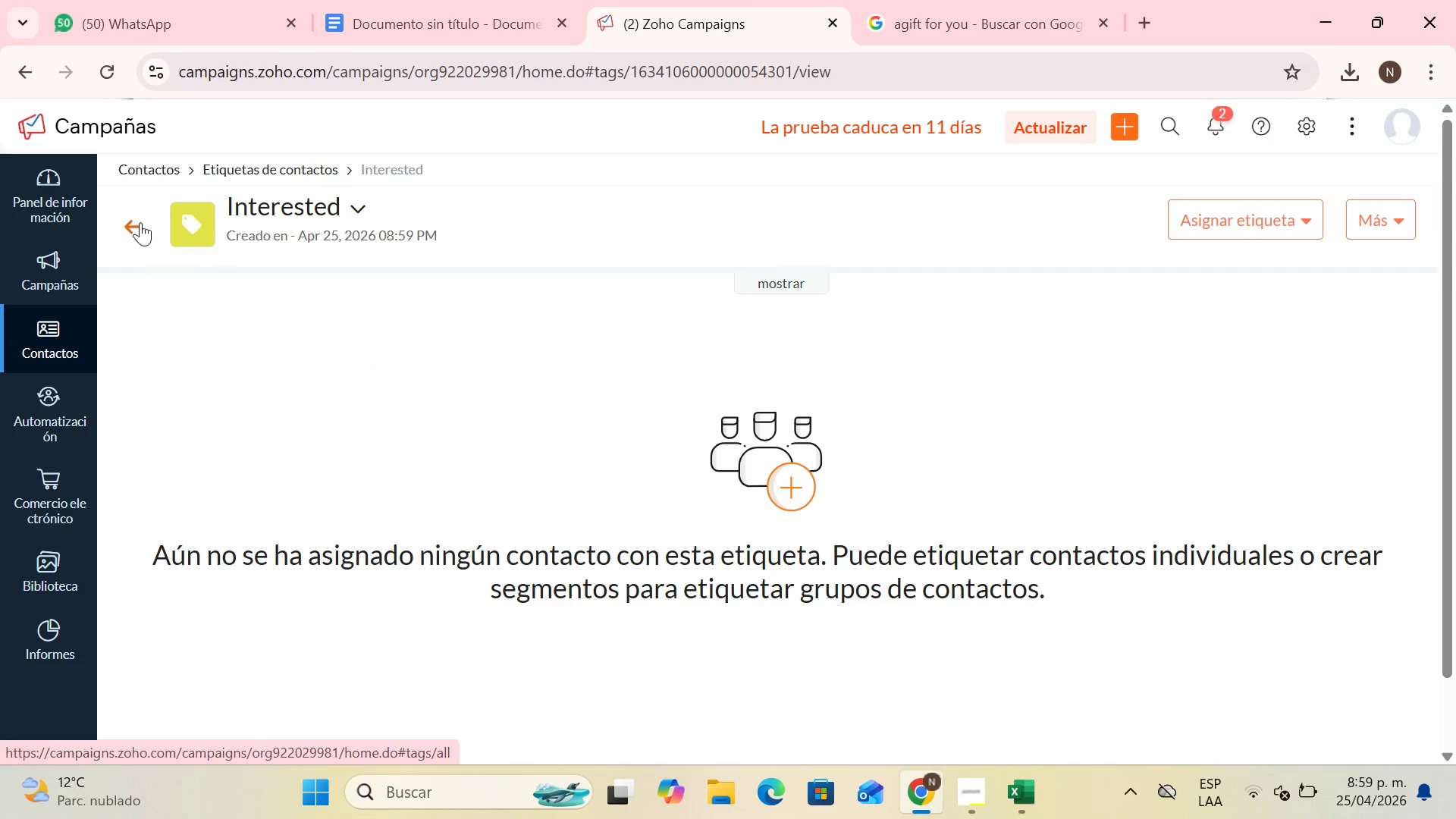 
left_click([139, 226])
 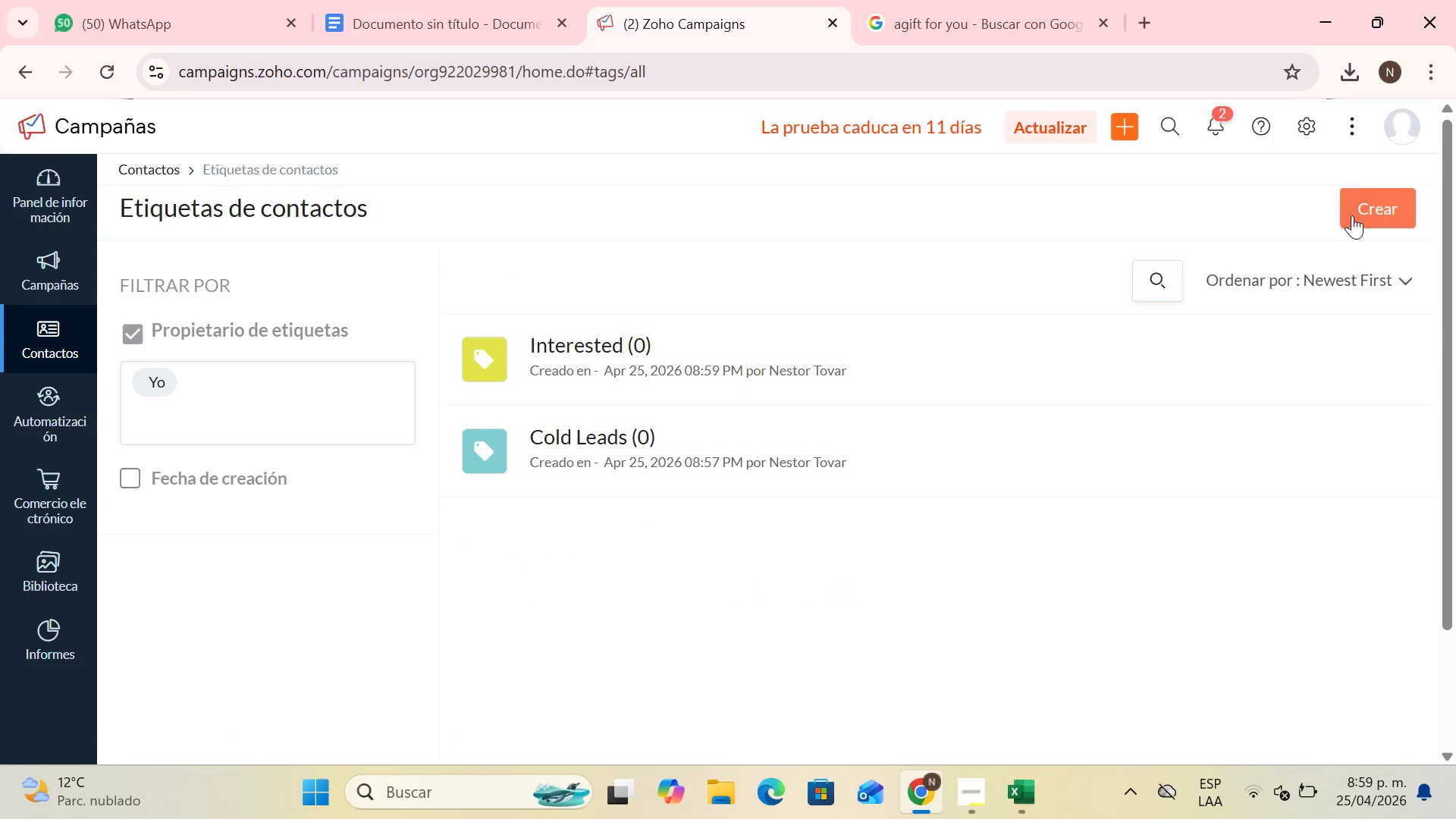 
left_click([1354, 216])
 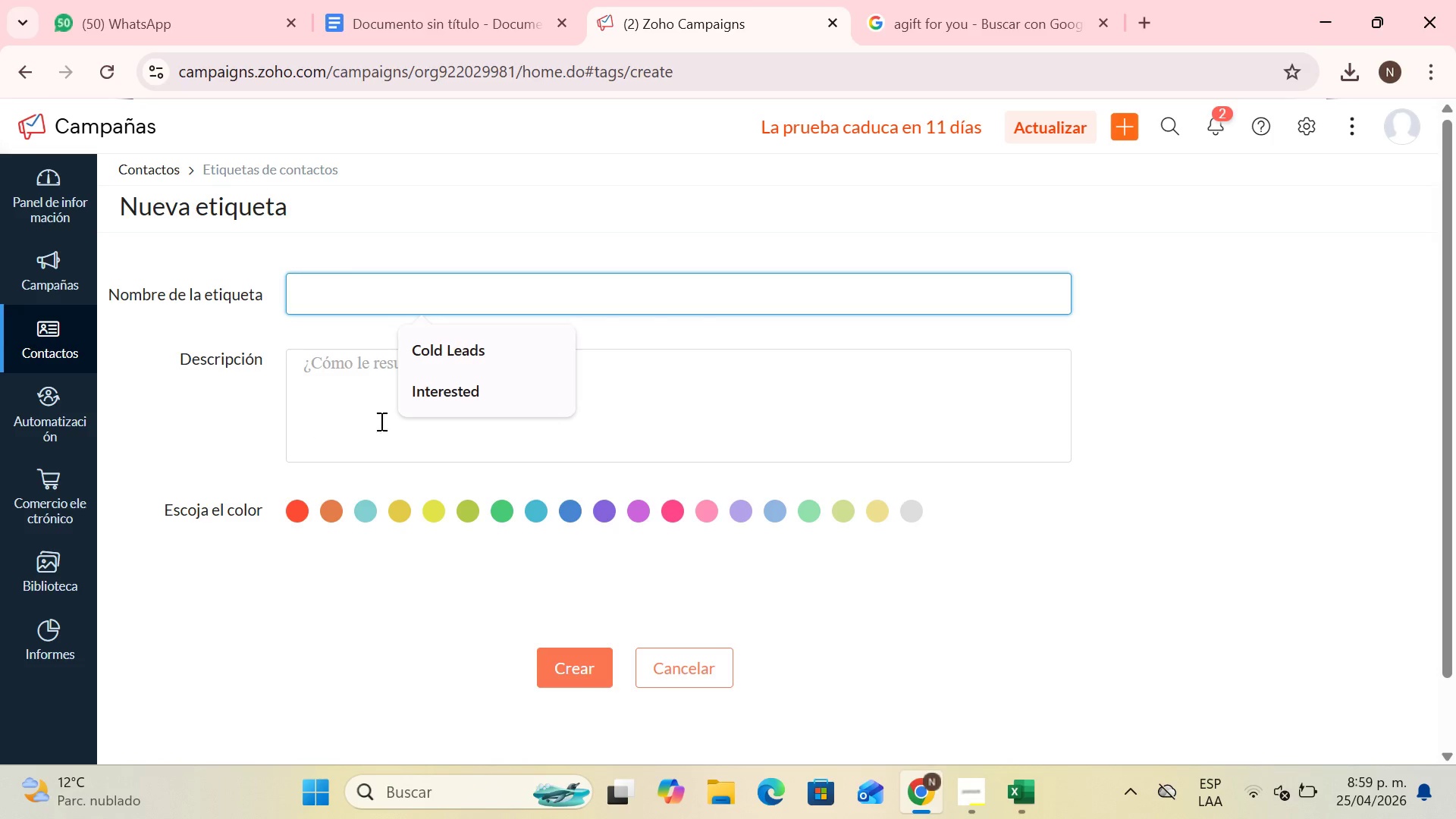 
left_click([937, 818])
 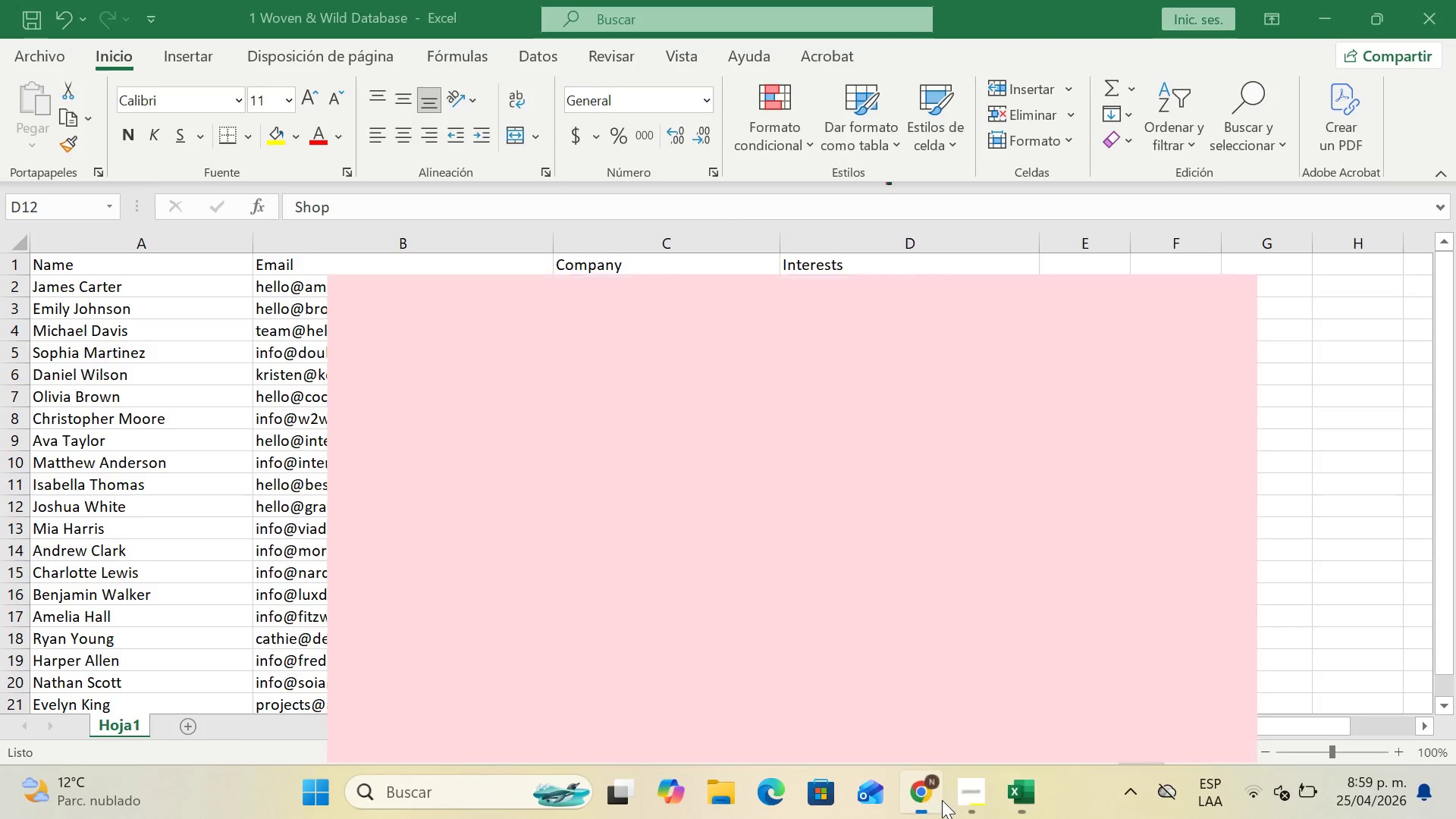 
double_click([962, 809])
 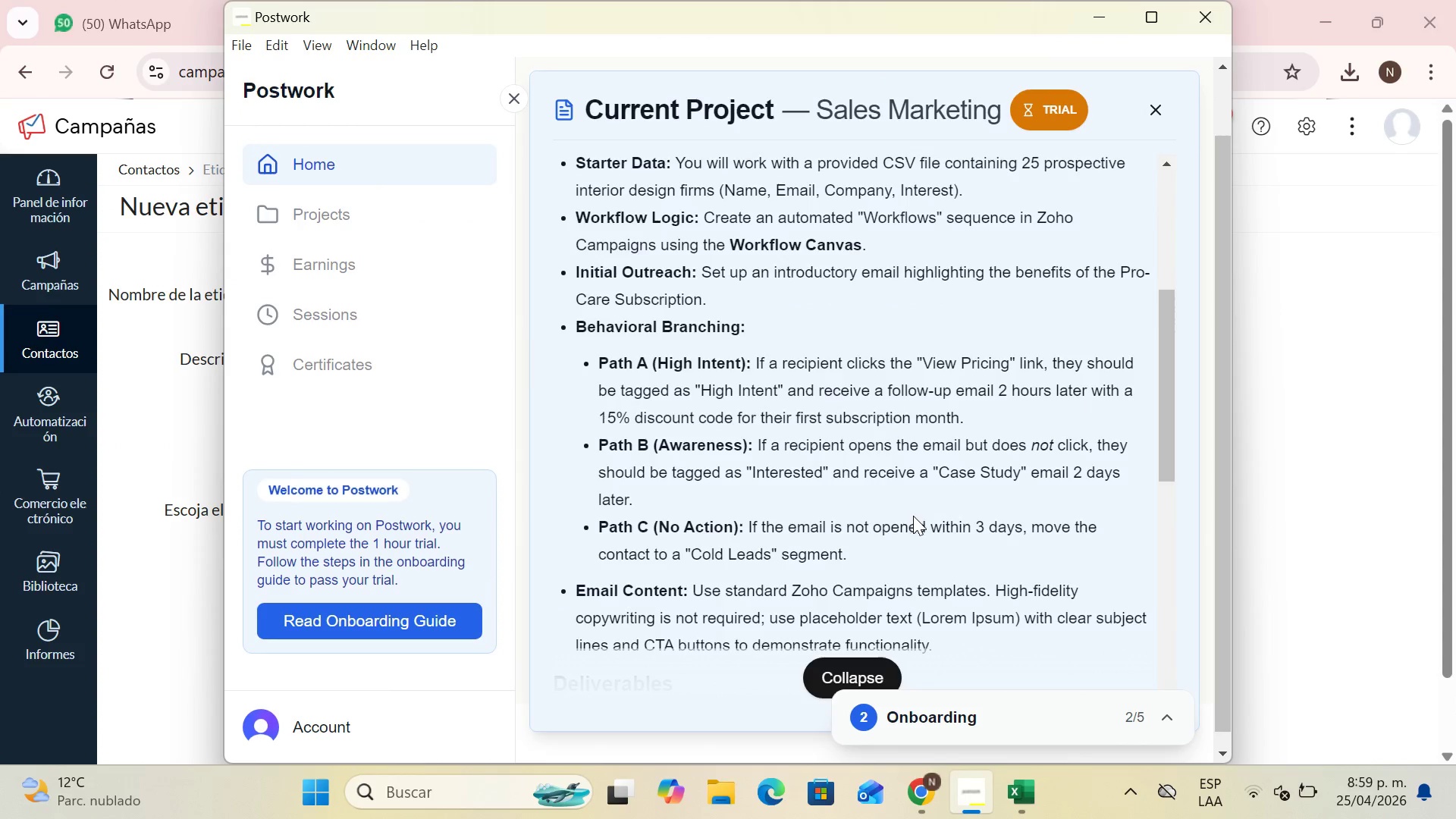 
wait(5.94)
 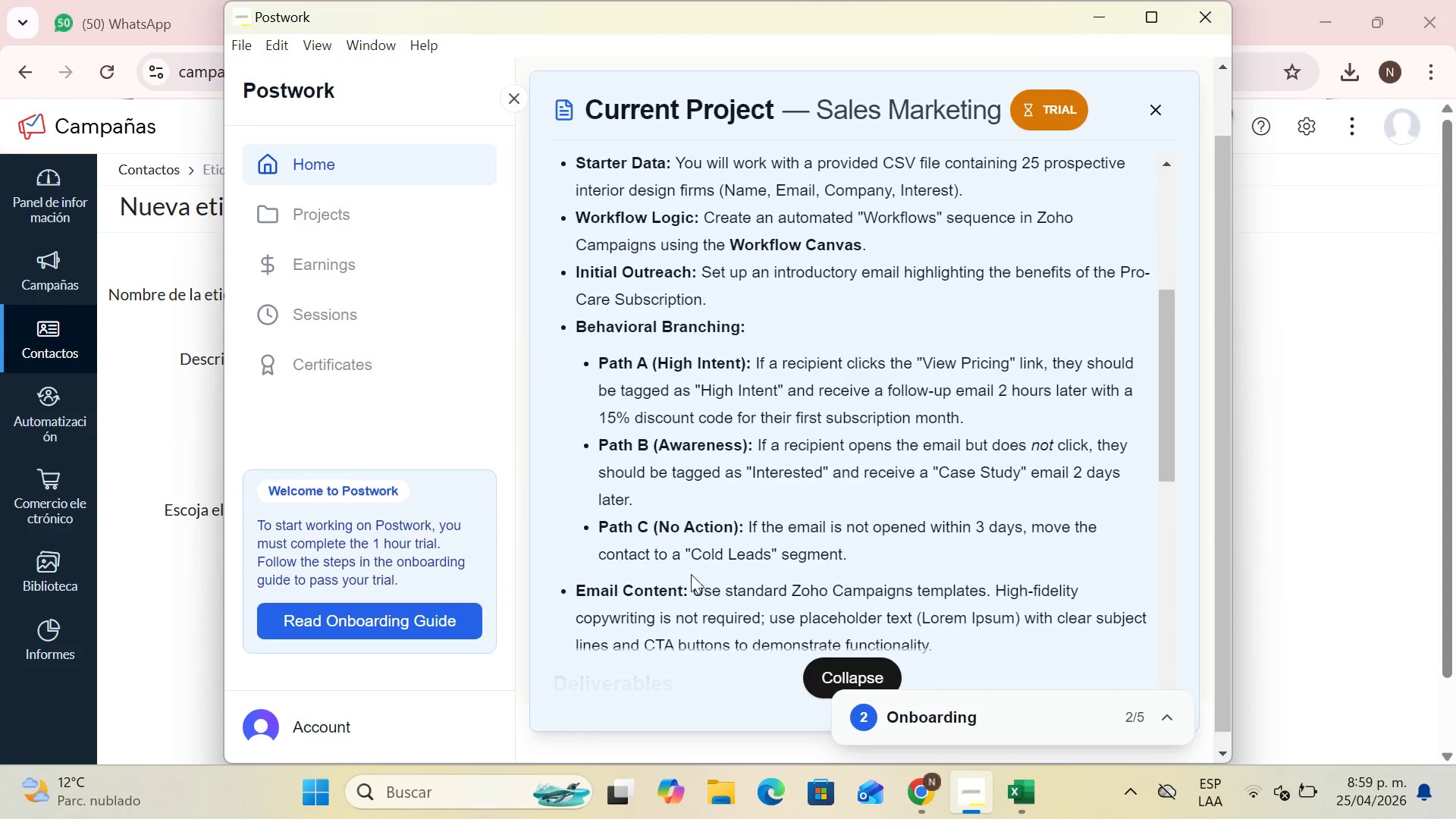 
left_click([924, 804])
 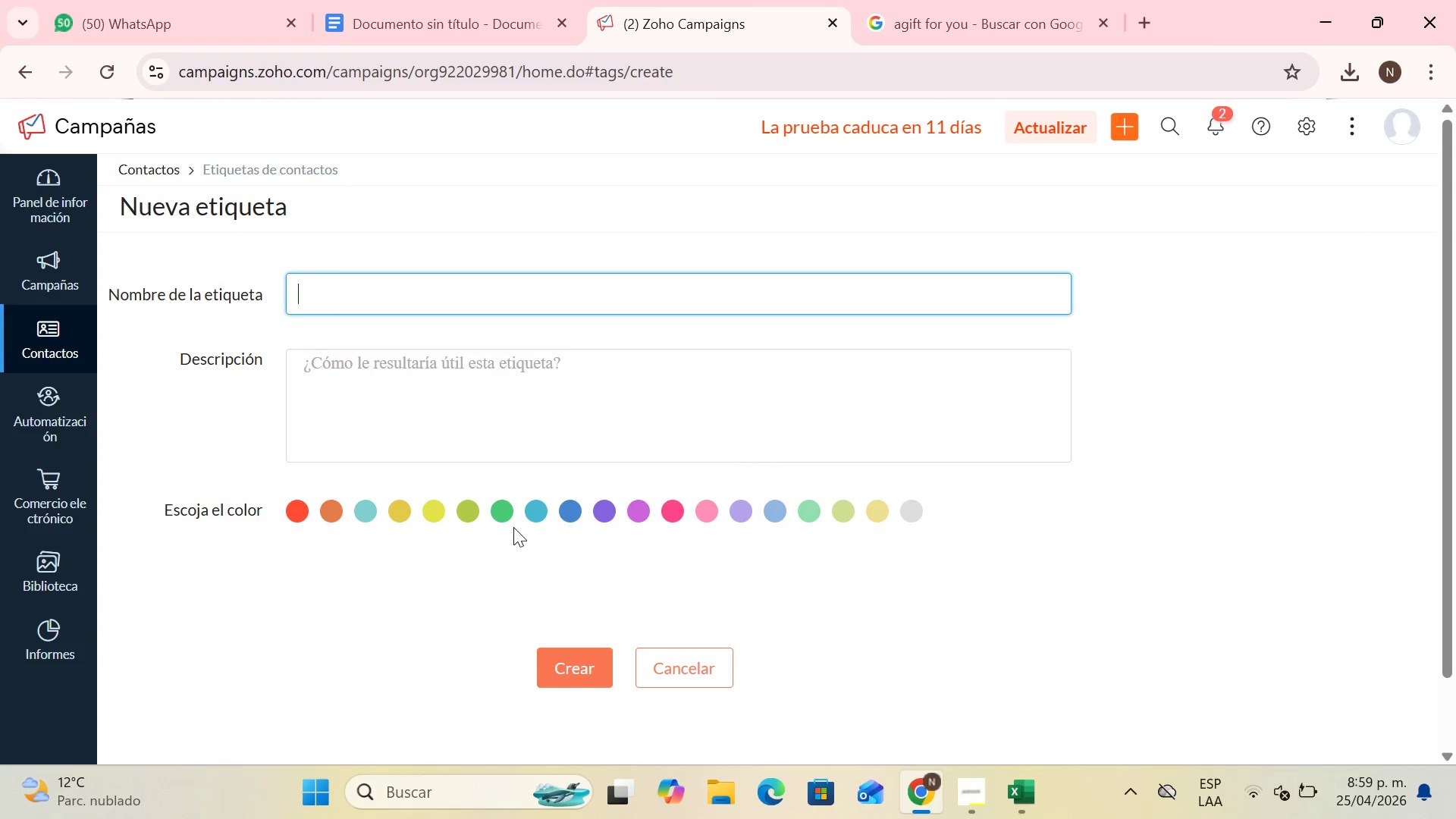 
type(Hih)
key(Backspace)
type(gh Intent)
 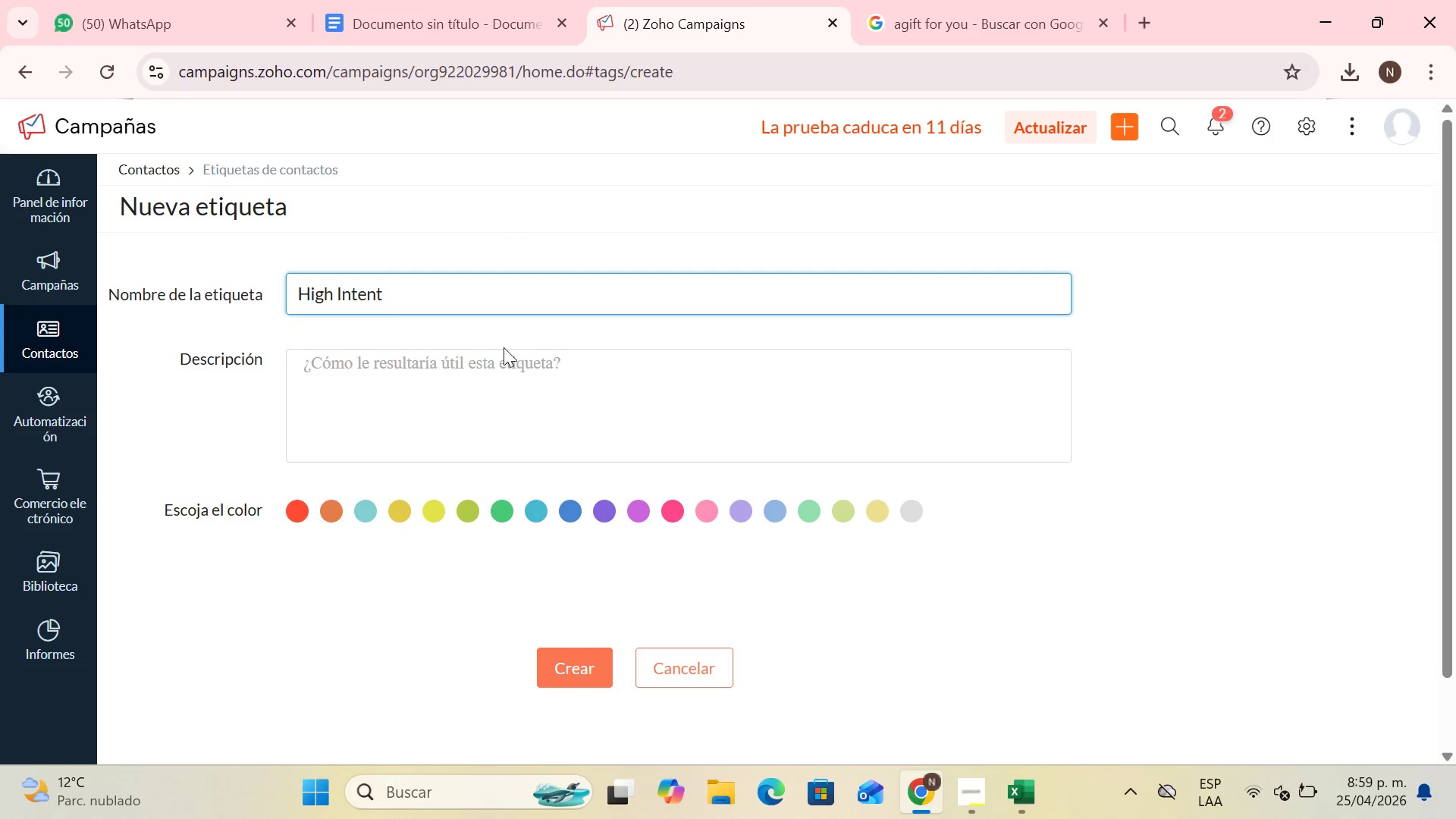 
left_click([504, 353])
 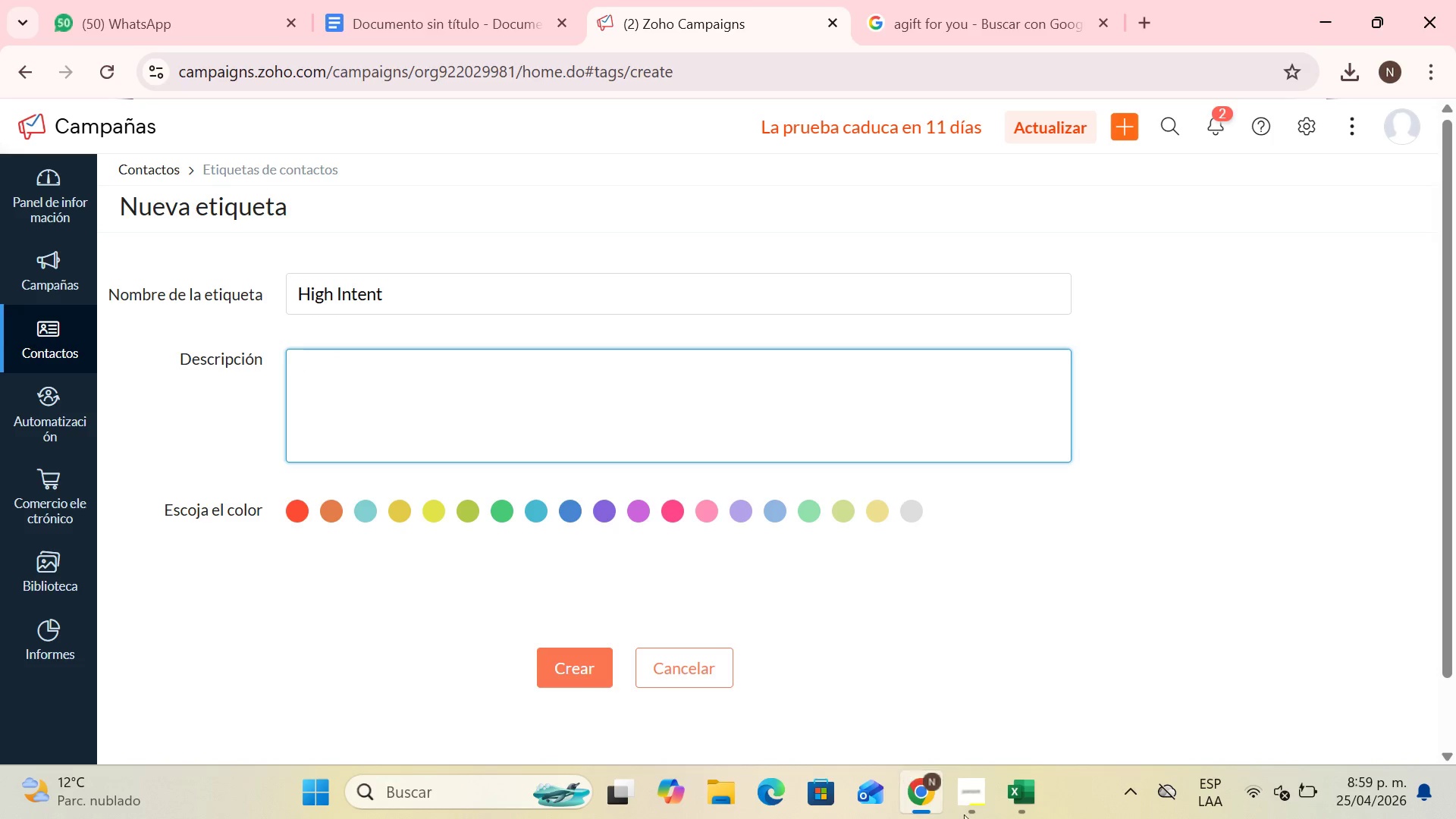 
left_click([971, 818])